 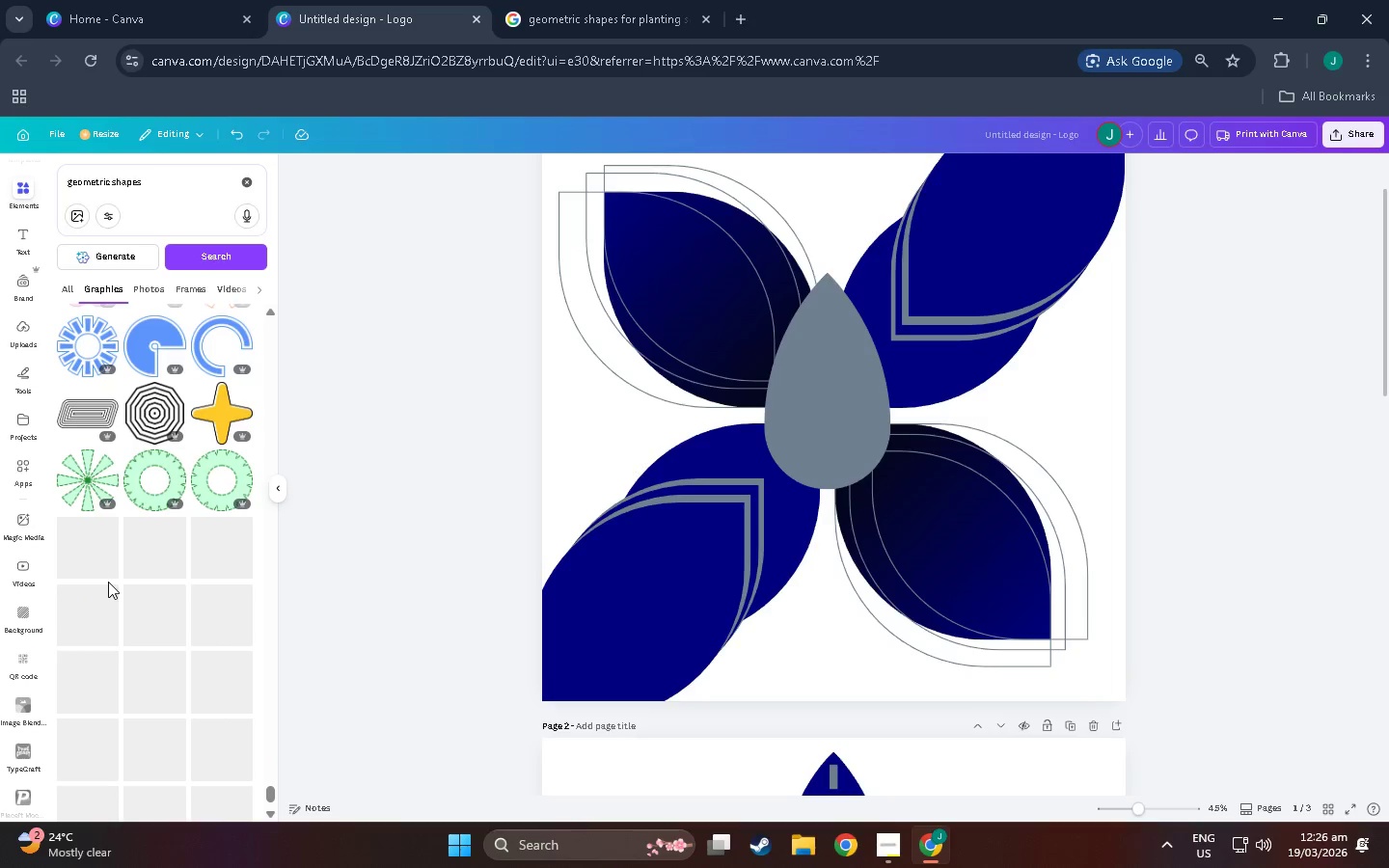 
scroll: coordinate [143, 541], scroll_direction: down, amount: 36.0
 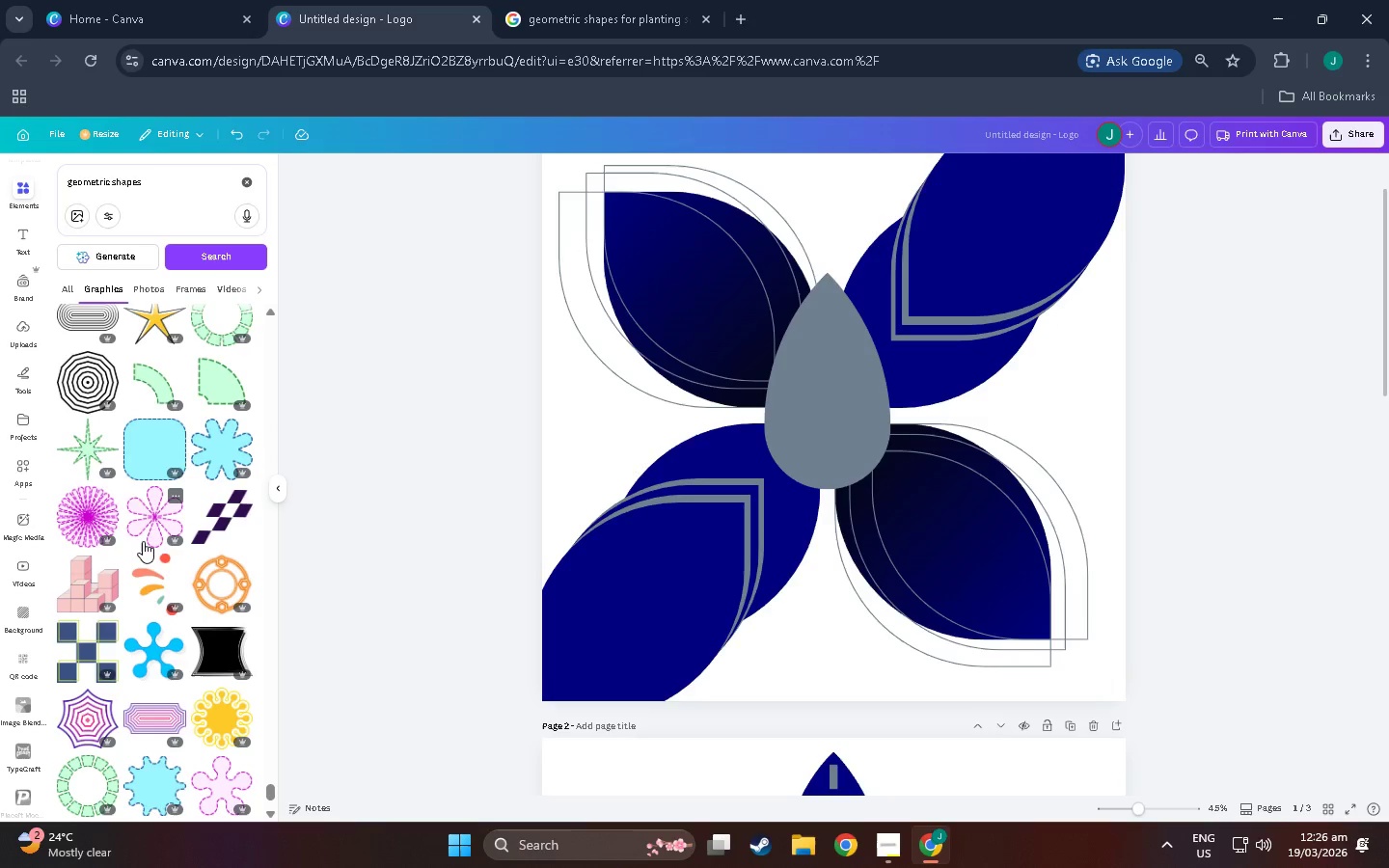 
scroll: coordinate [144, 639], scroll_direction: down, amount: 25.0
 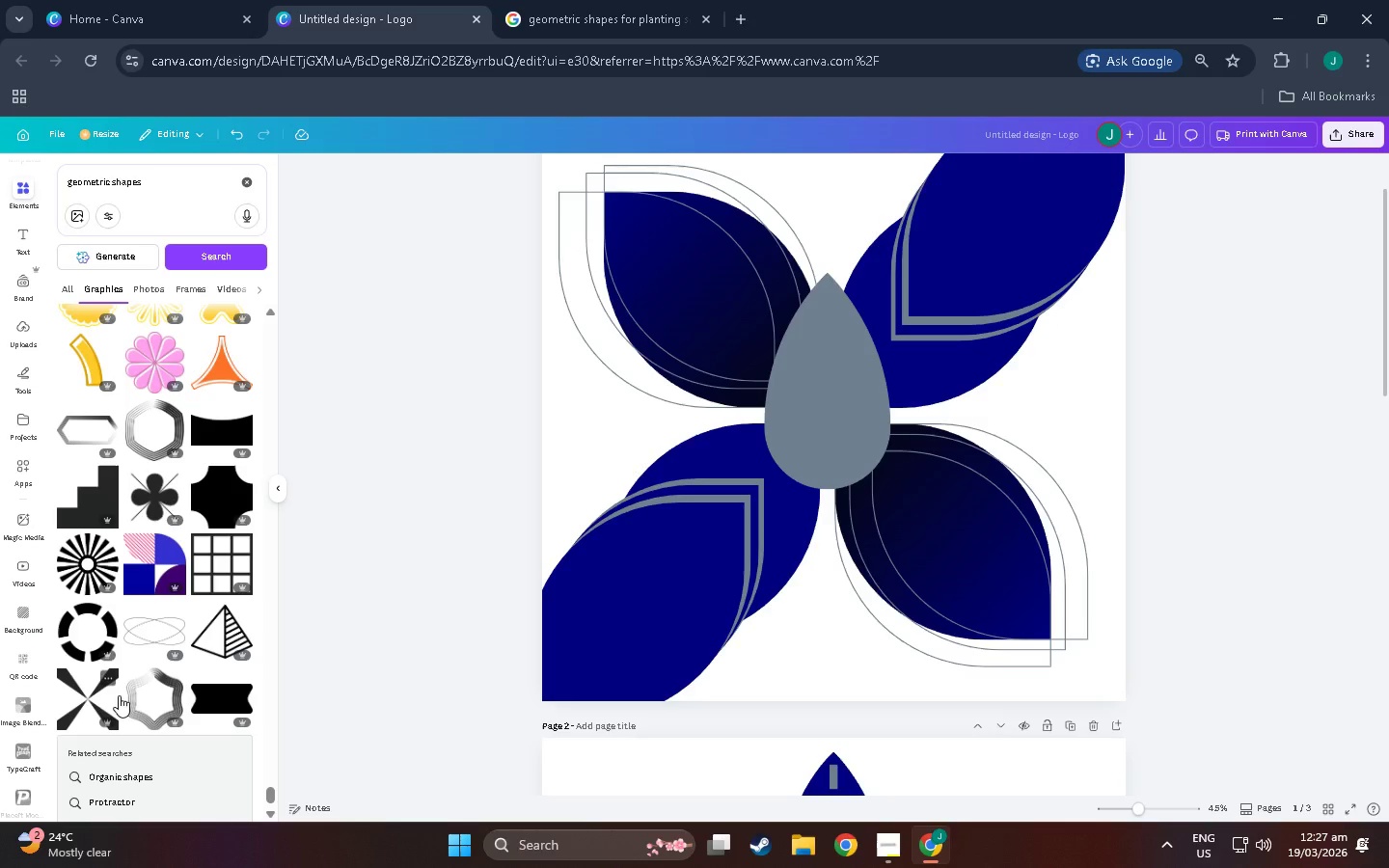 
wait(57.01)
 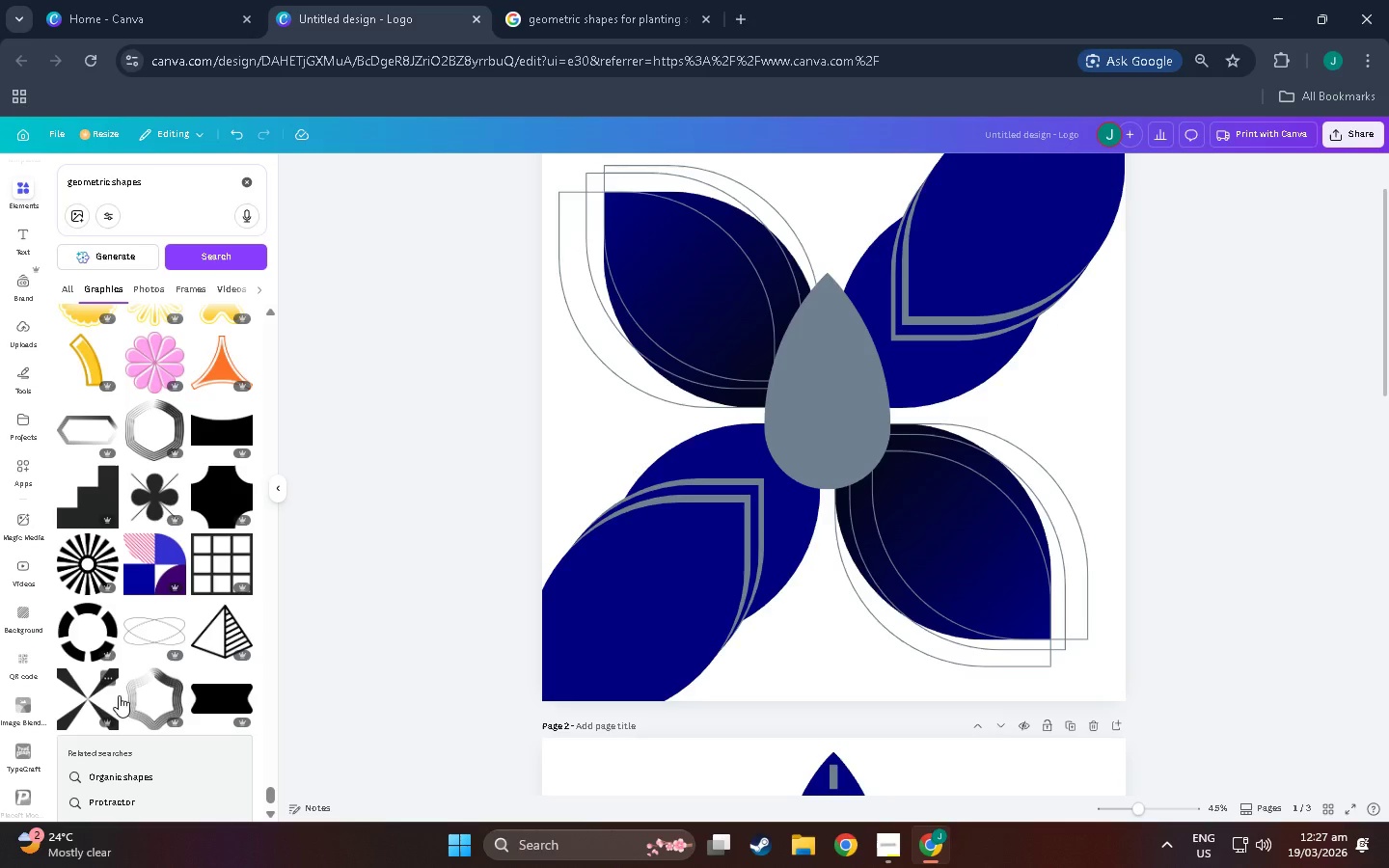 
scroll: coordinate [184, 598], scroll_direction: down, amount: 25.0
 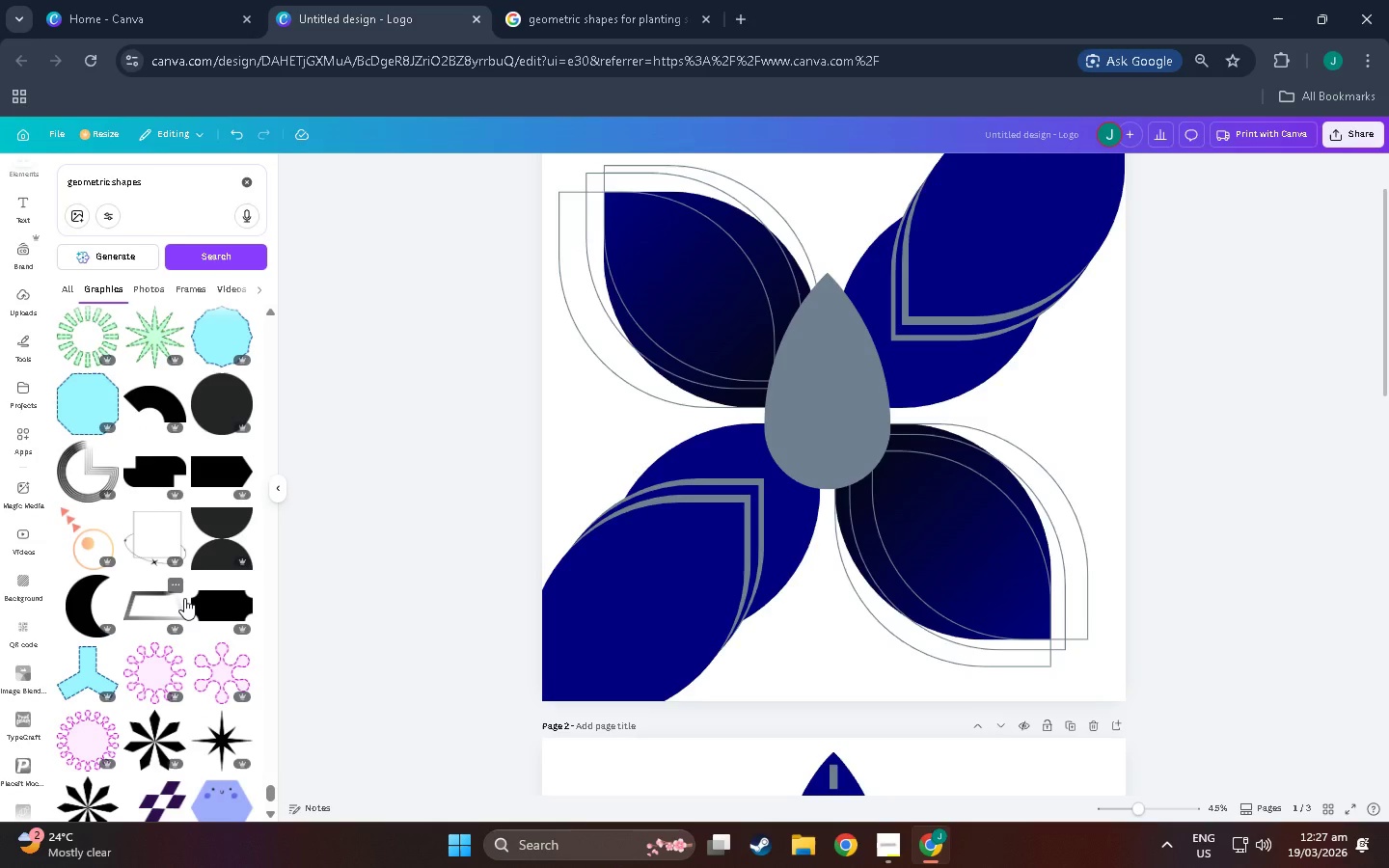 
wait(10.31)
 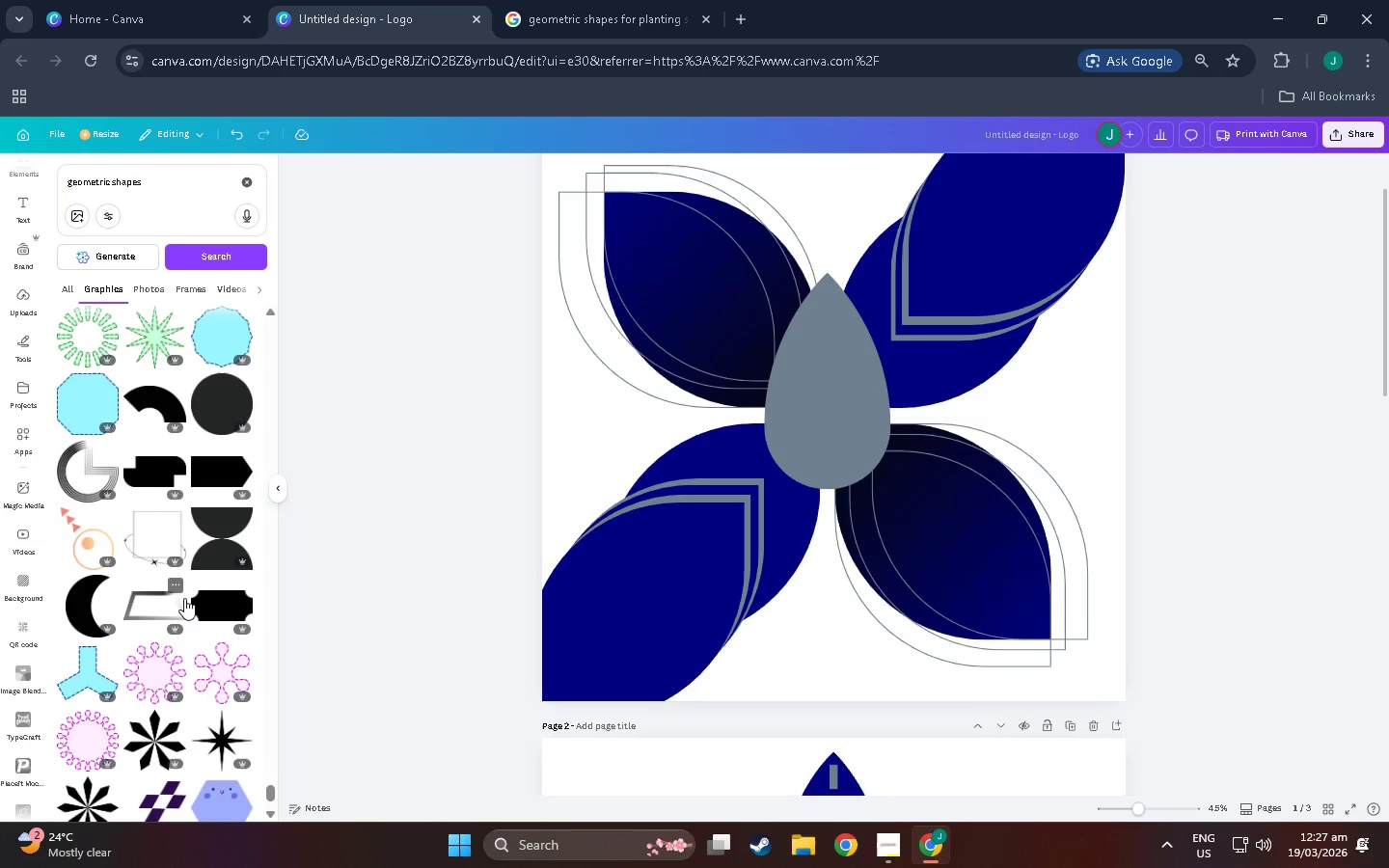 
scroll: coordinate [169, 624], scroll_direction: down, amount: 27.0
 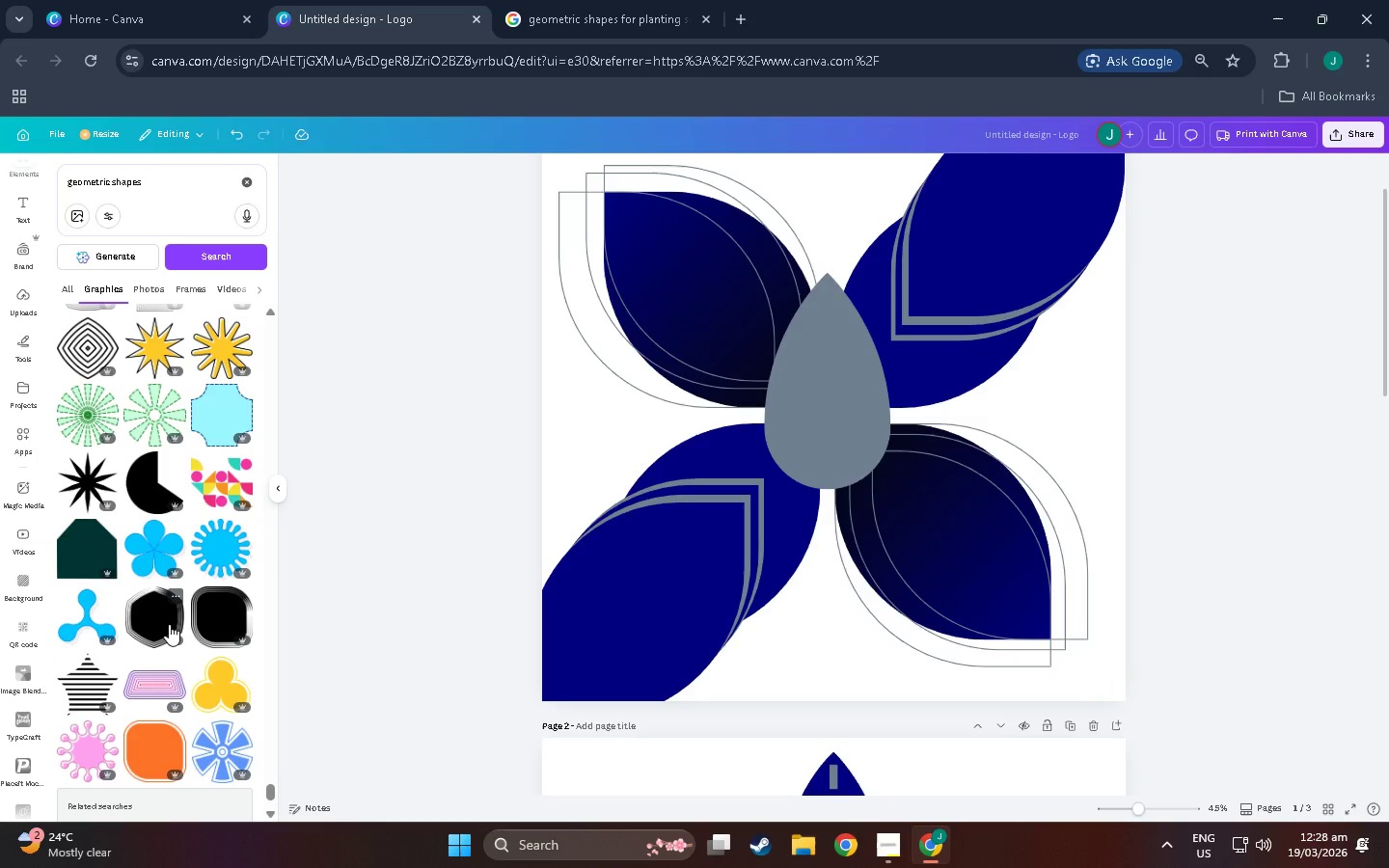 
key(NumpadEnter)
 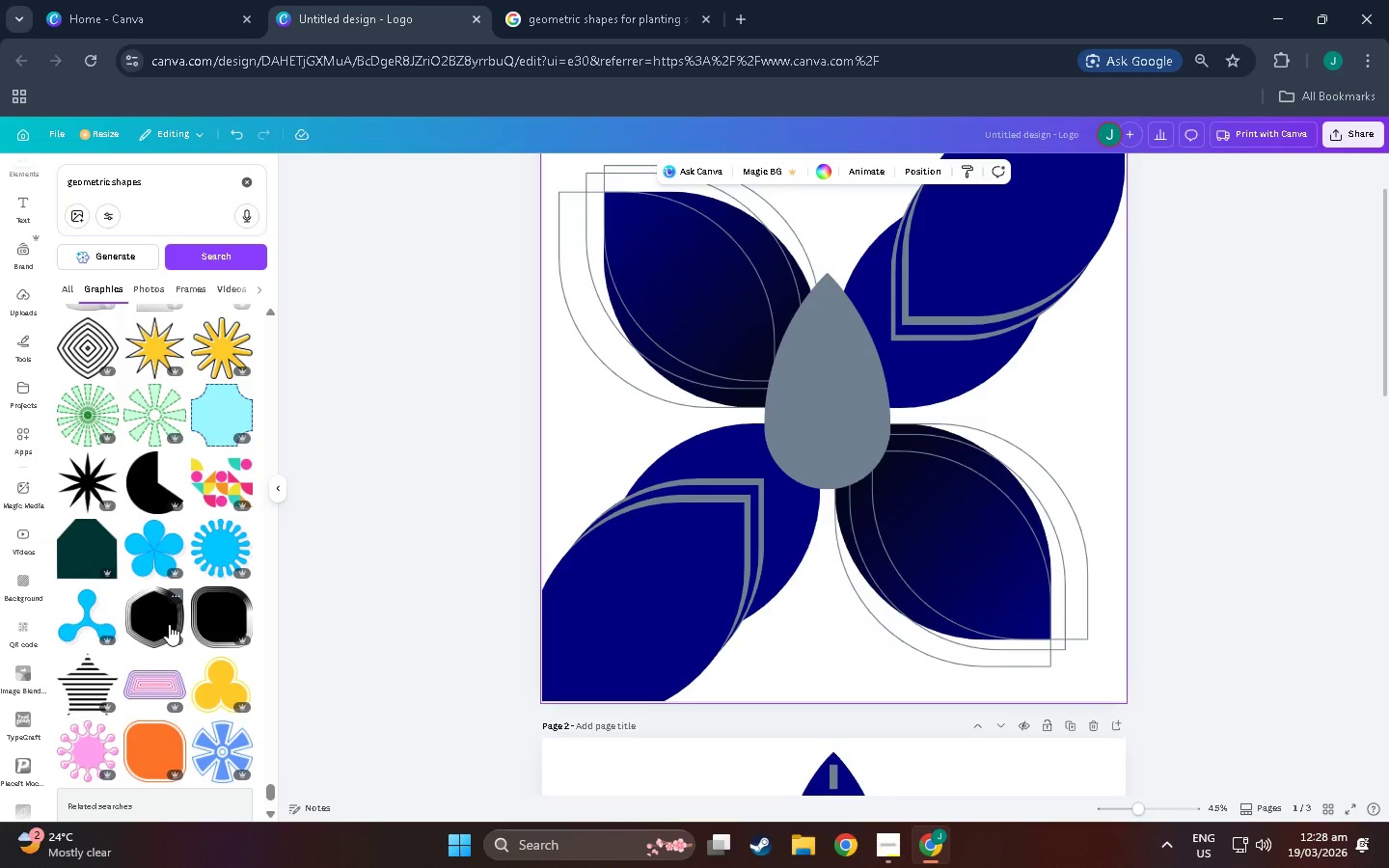 
scroll: coordinate [216, 611], scroll_direction: down, amount: 23.0
 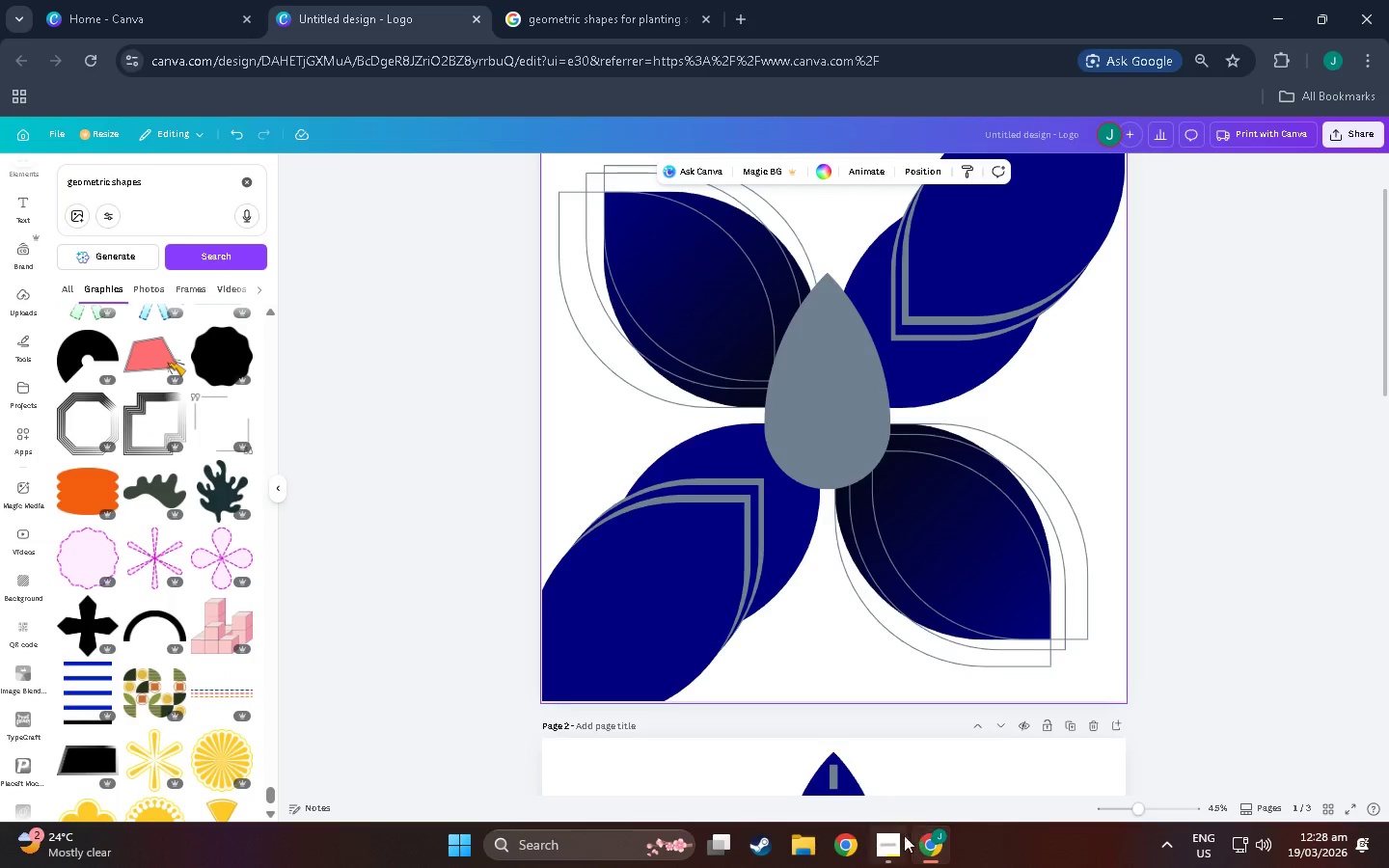 
left_click([901, 843])